 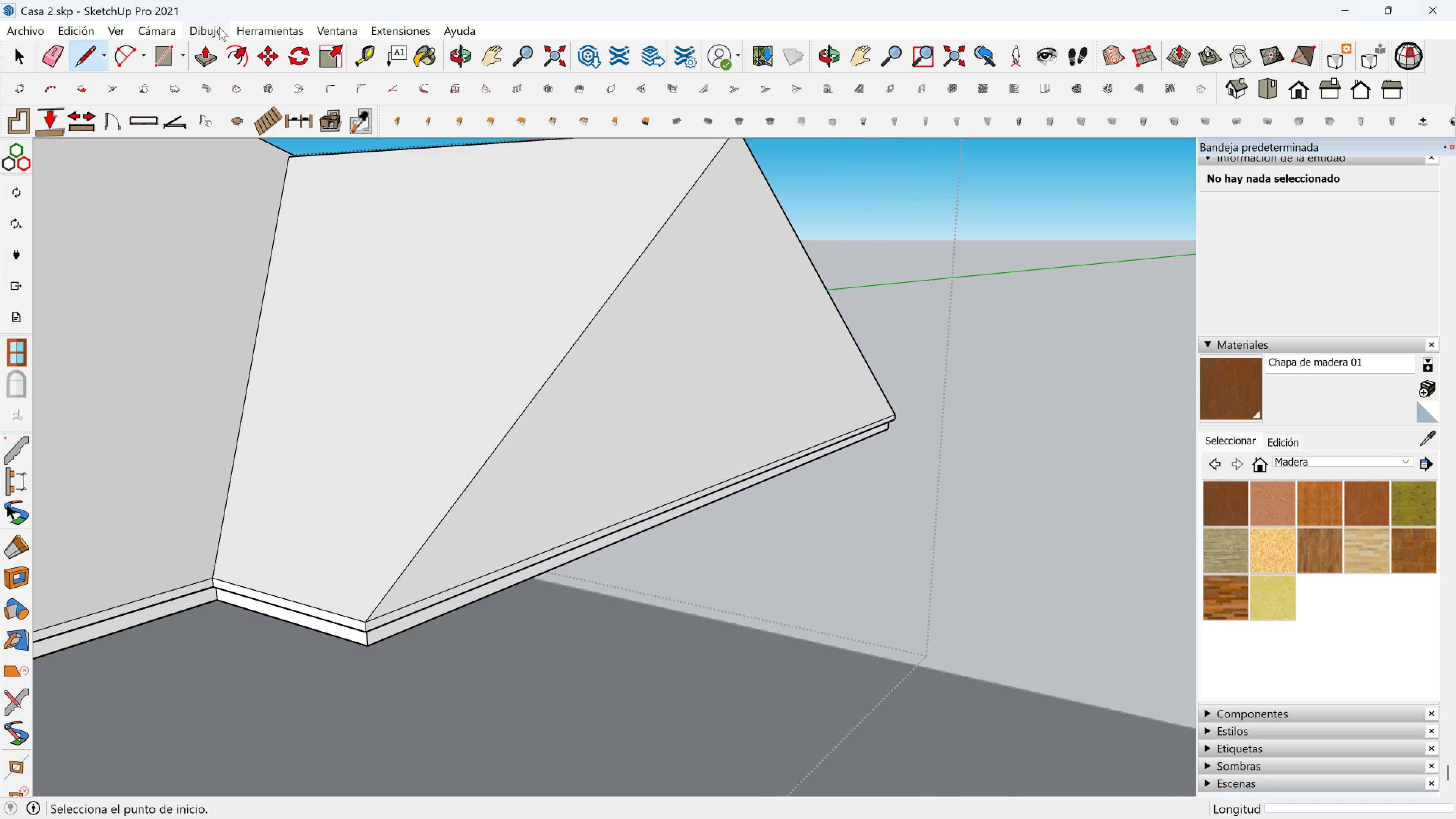 
left_click([637, 332])
 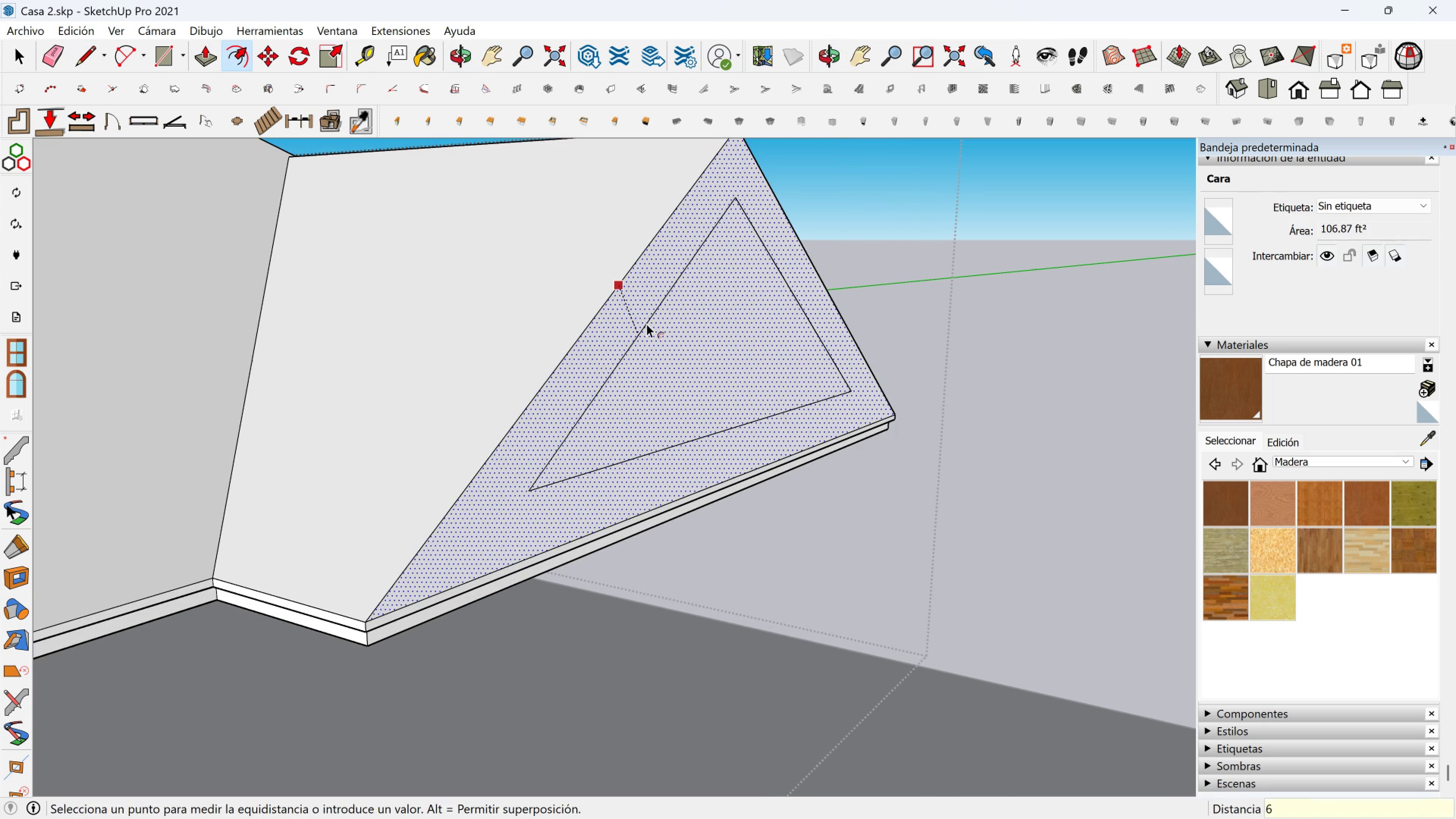 
key(6)
 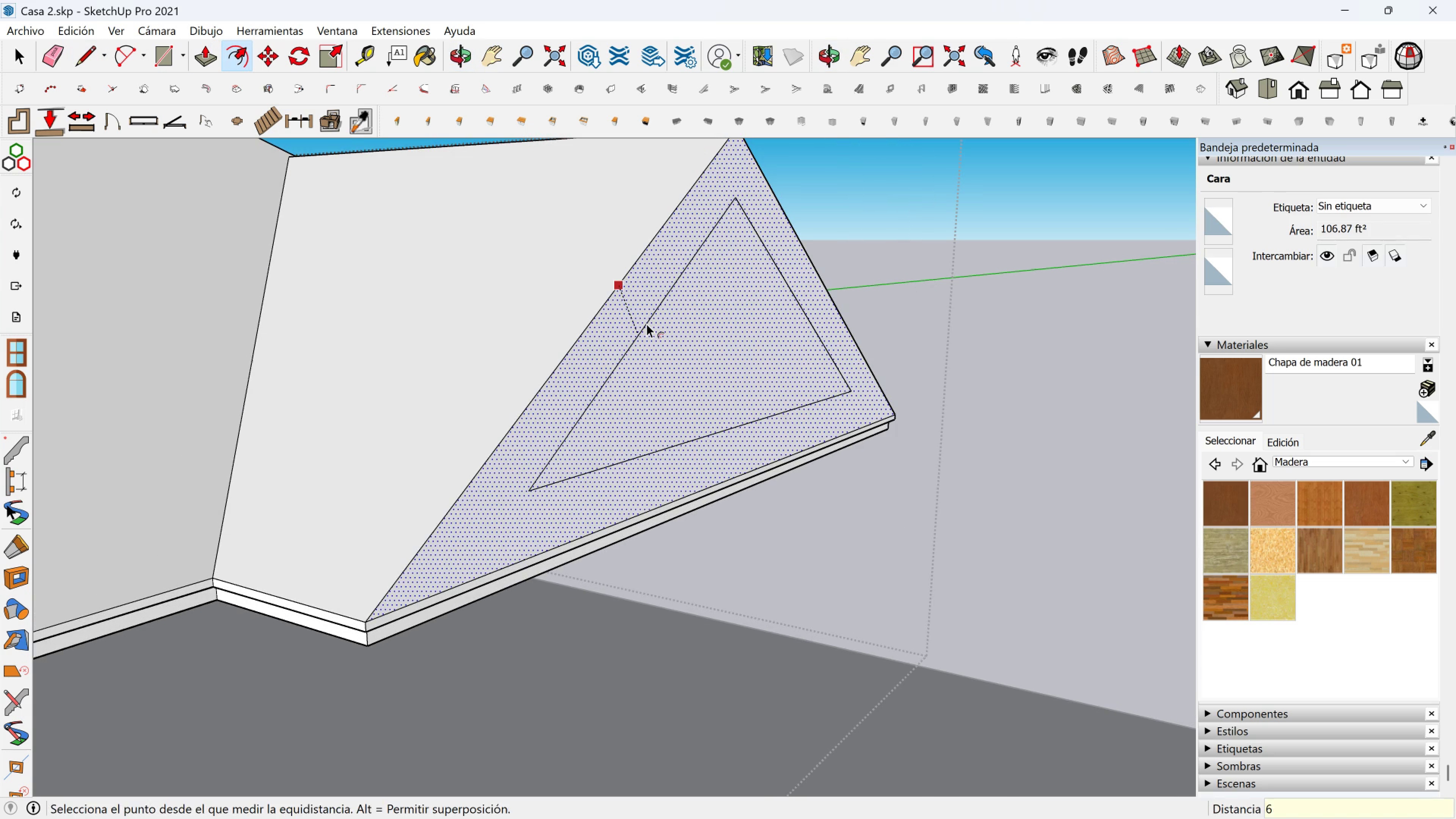 
key(Enter)
 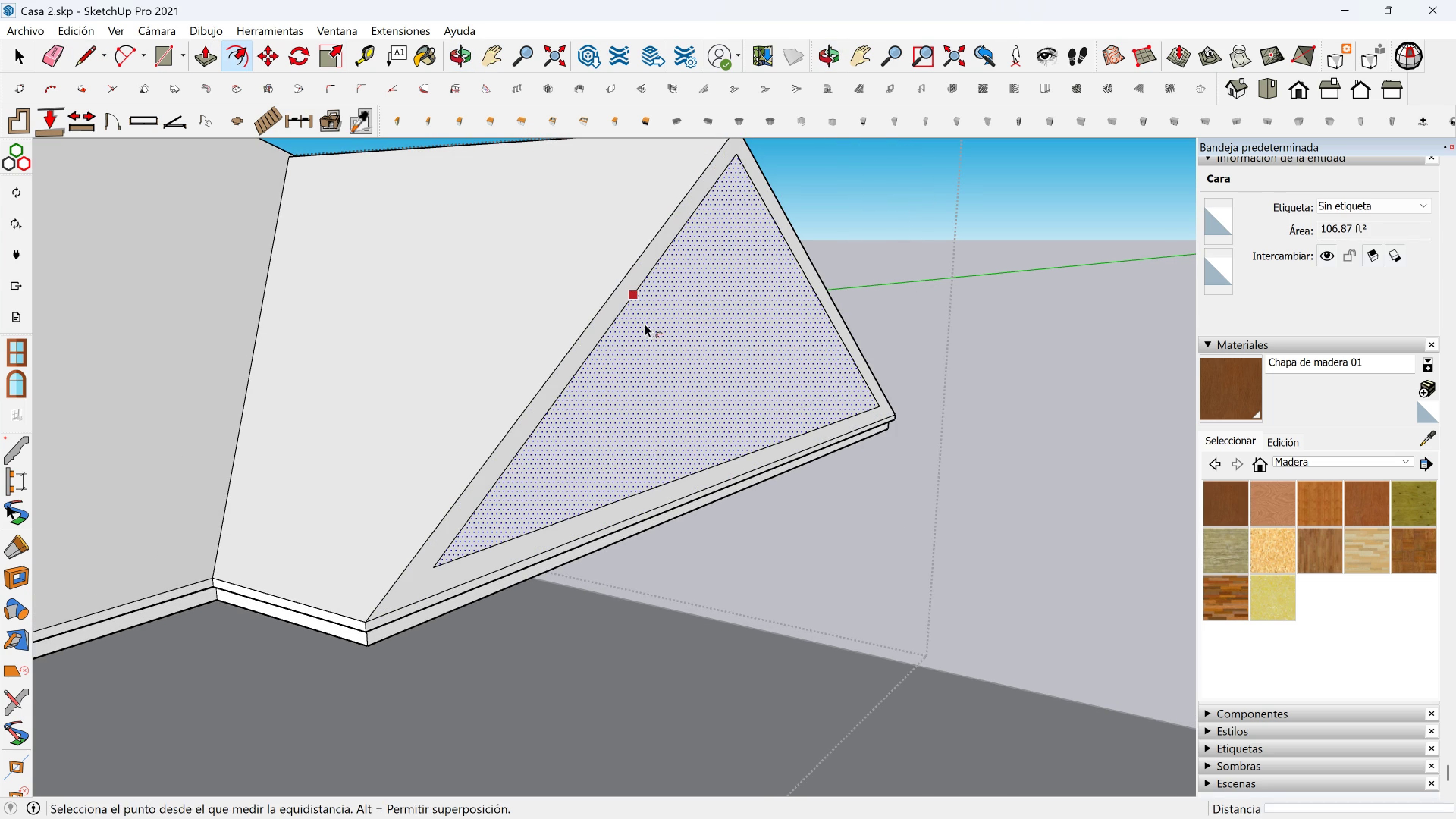 
left_click([645, 324])
 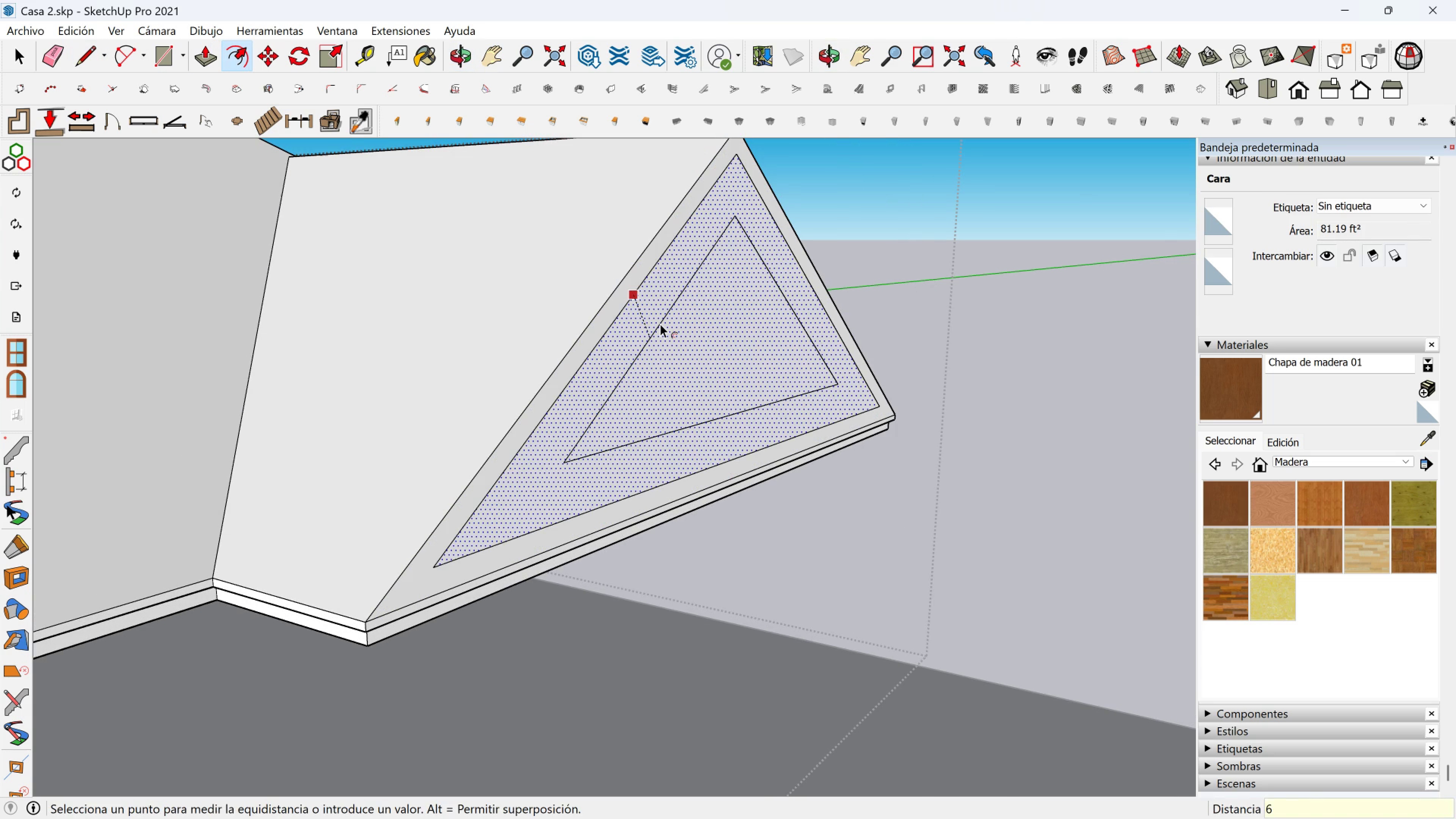 
key(6)
 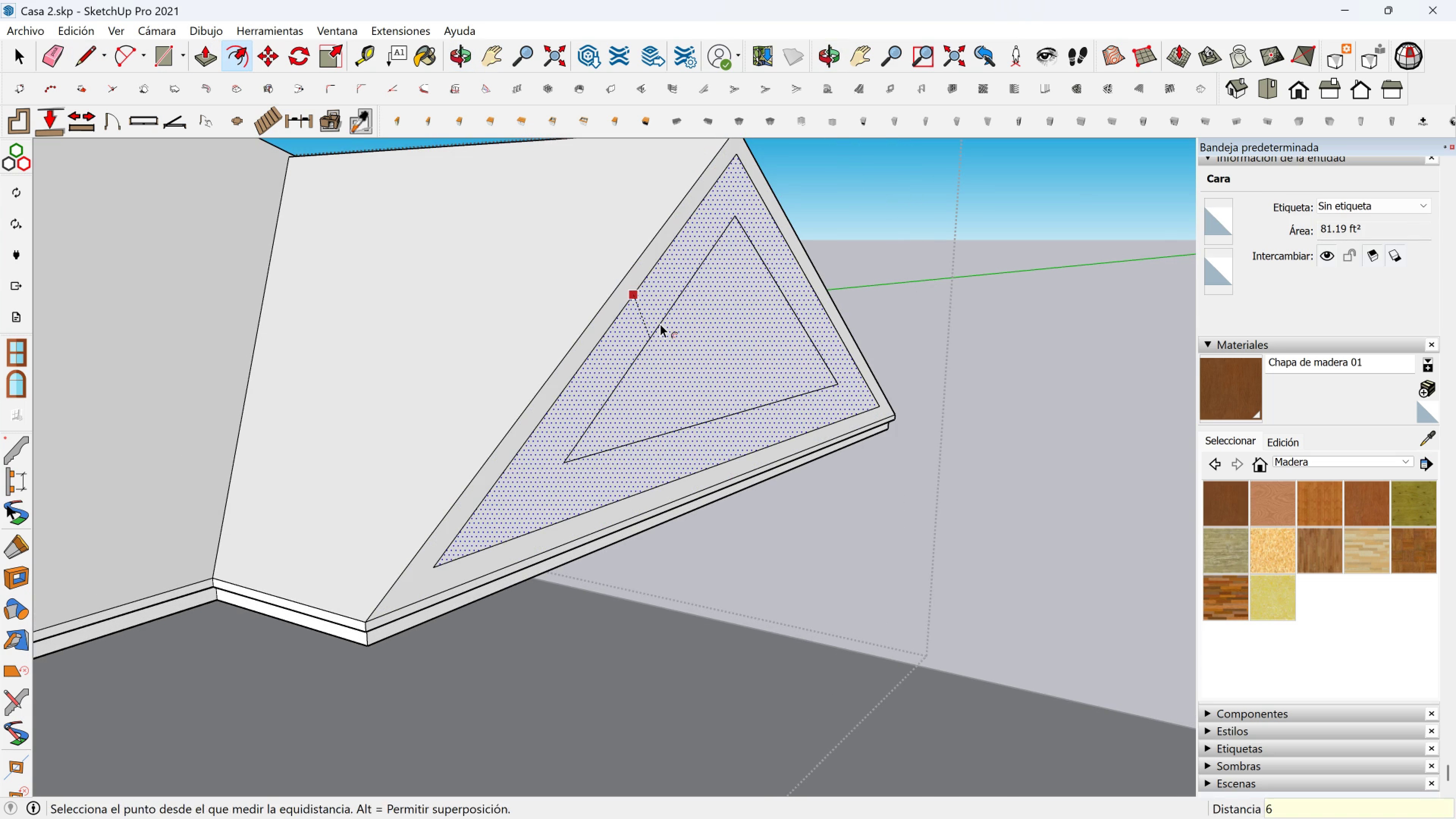 
key(Enter)
 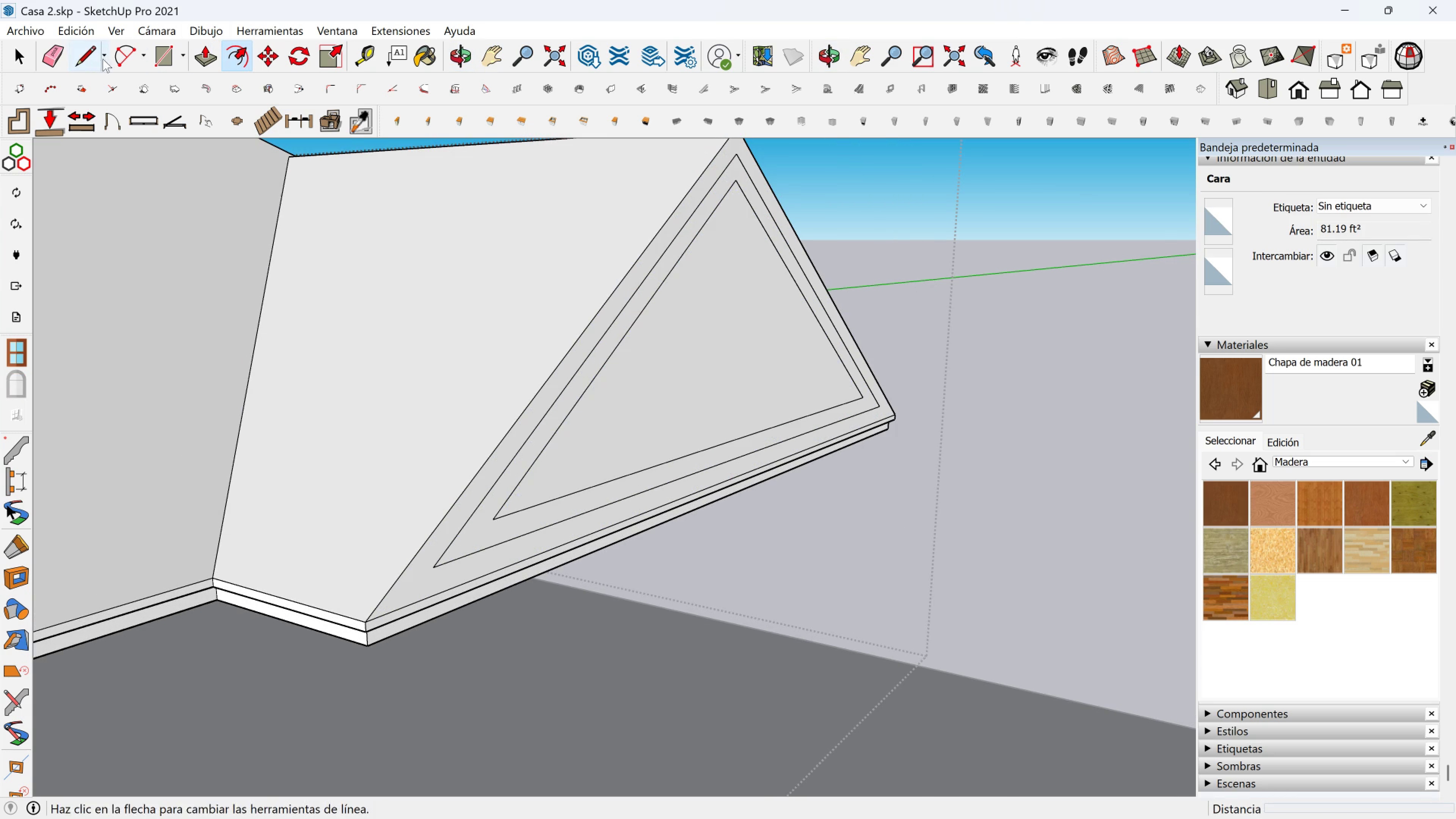 
left_click([92, 59])
 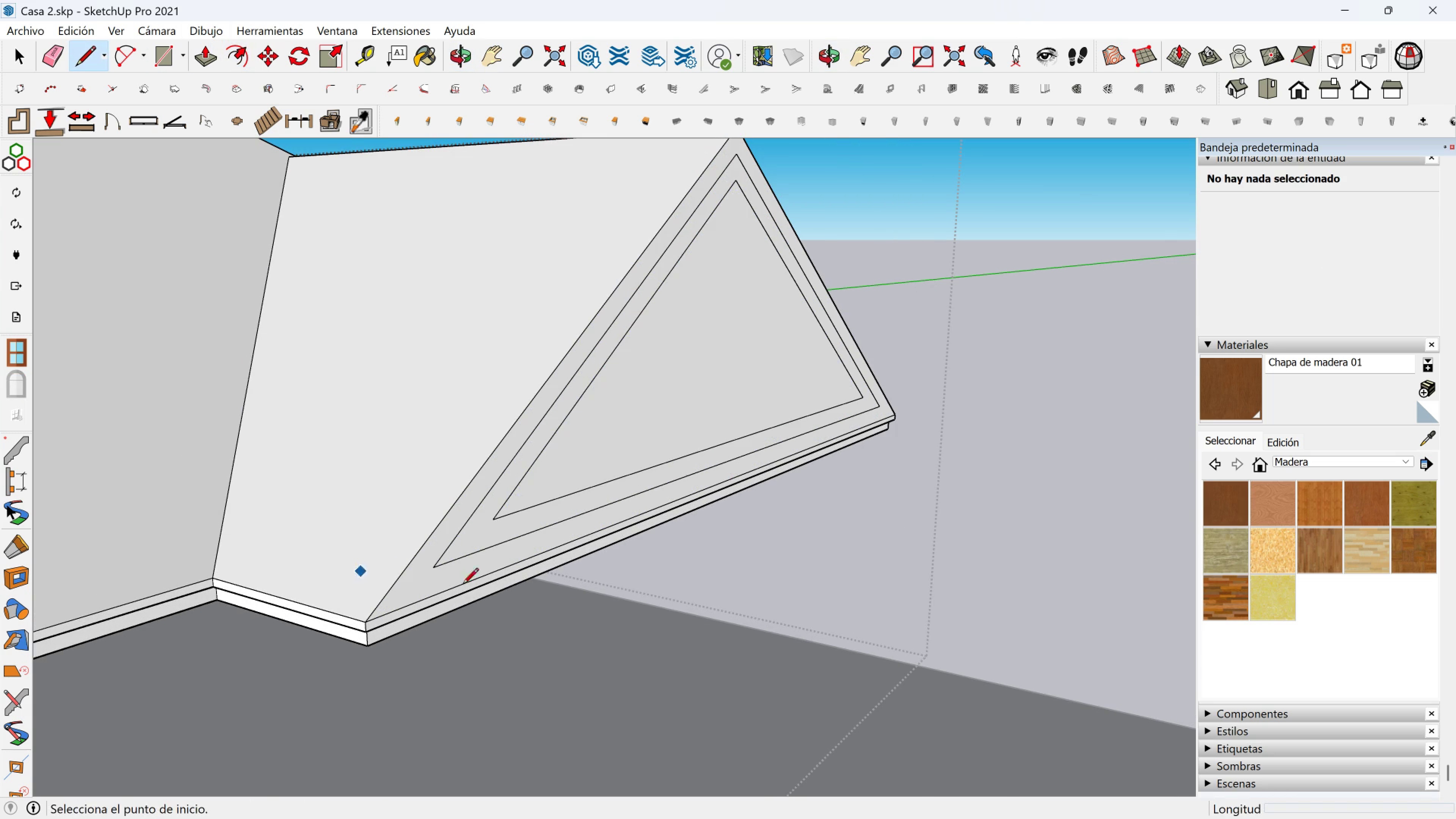 
scroll: coordinate [402, 544], scroll_direction: up, amount: 4.0
 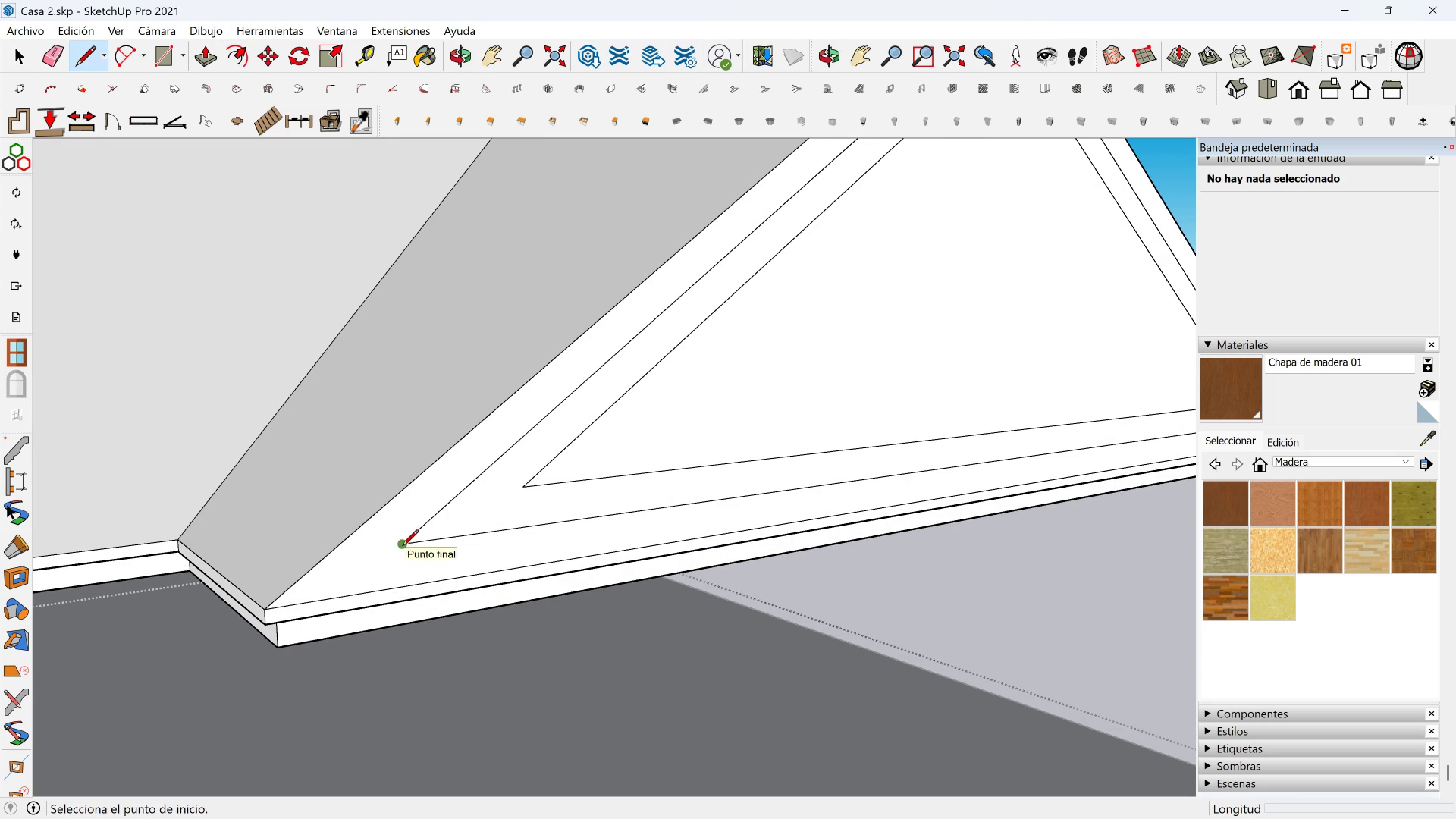 
left_click([402, 547])
 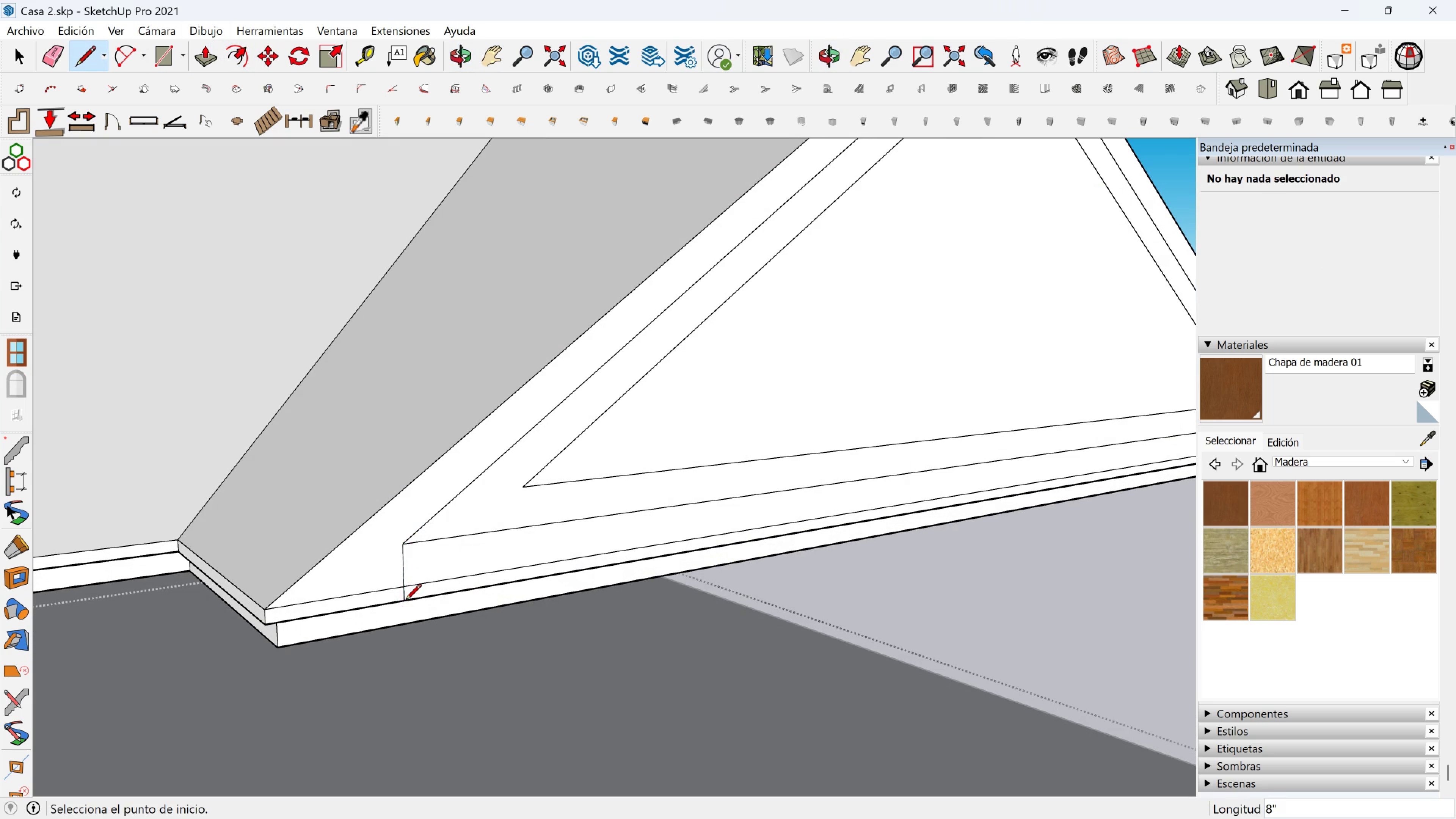 
left_click([405, 601])
 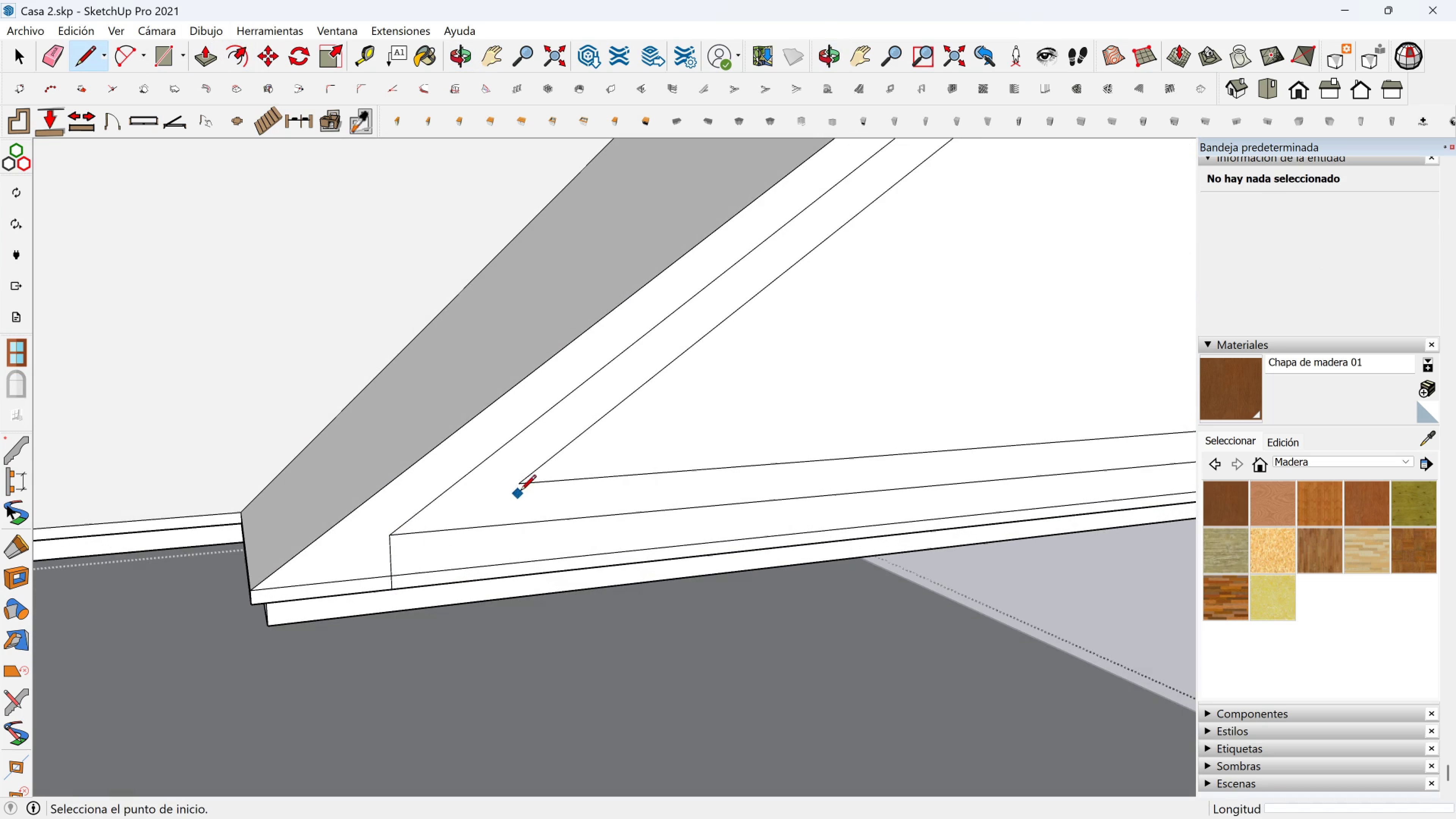 
left_click([520, 486])
 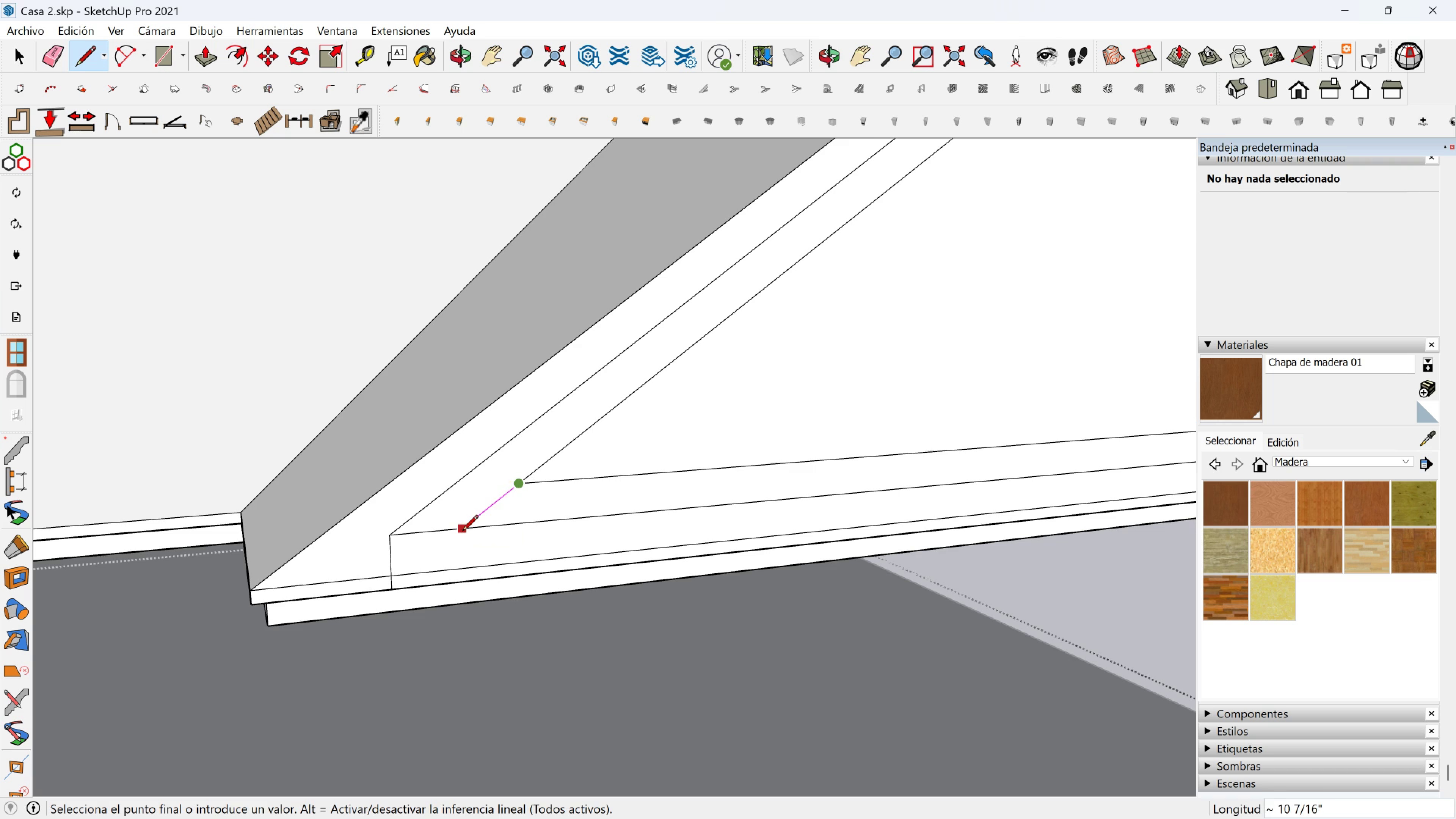 
left_click([462, 532])